 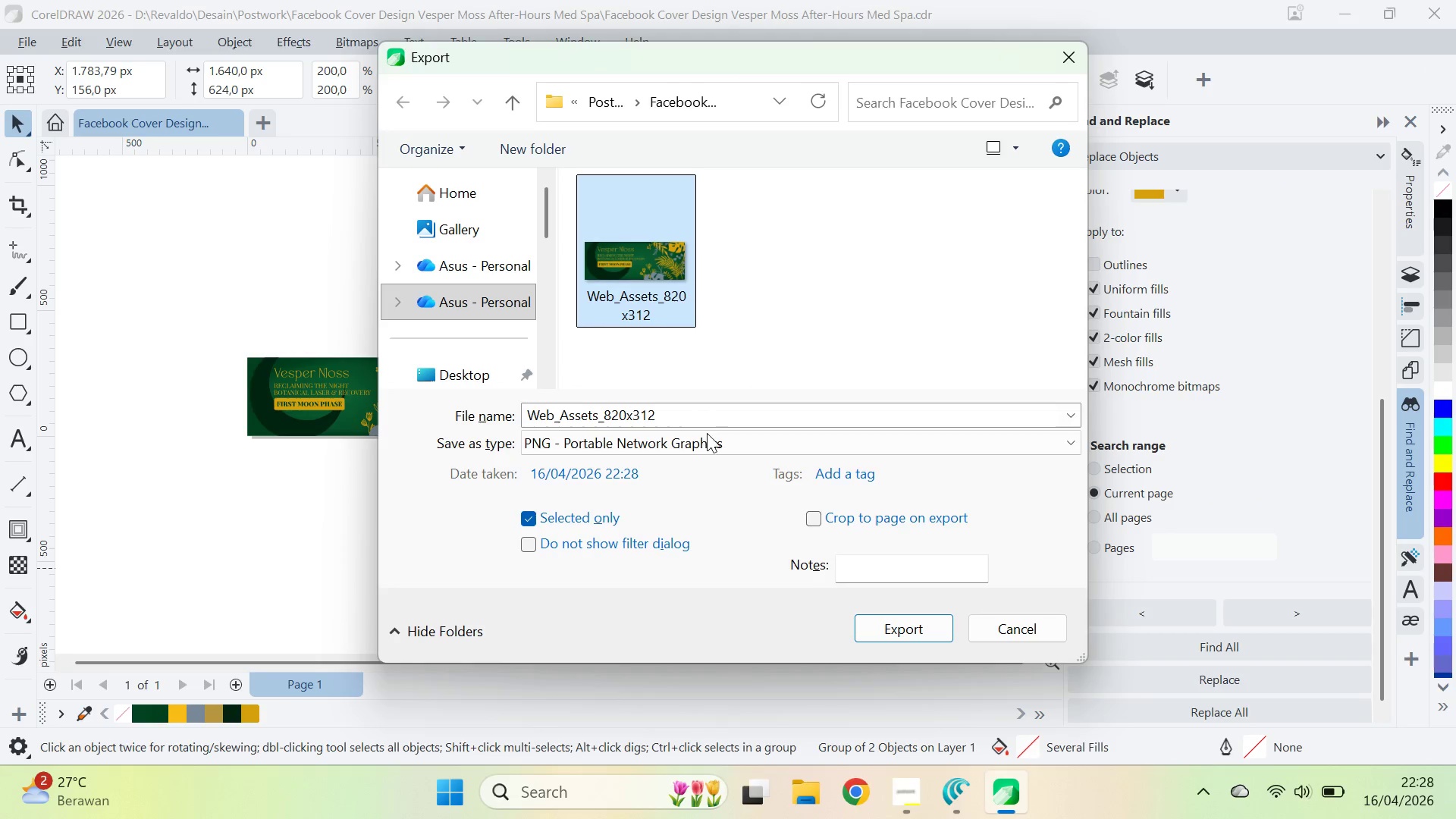 
left_click_drag(start_coordinate=[690, 419], to_coordinate=[592, 413])
 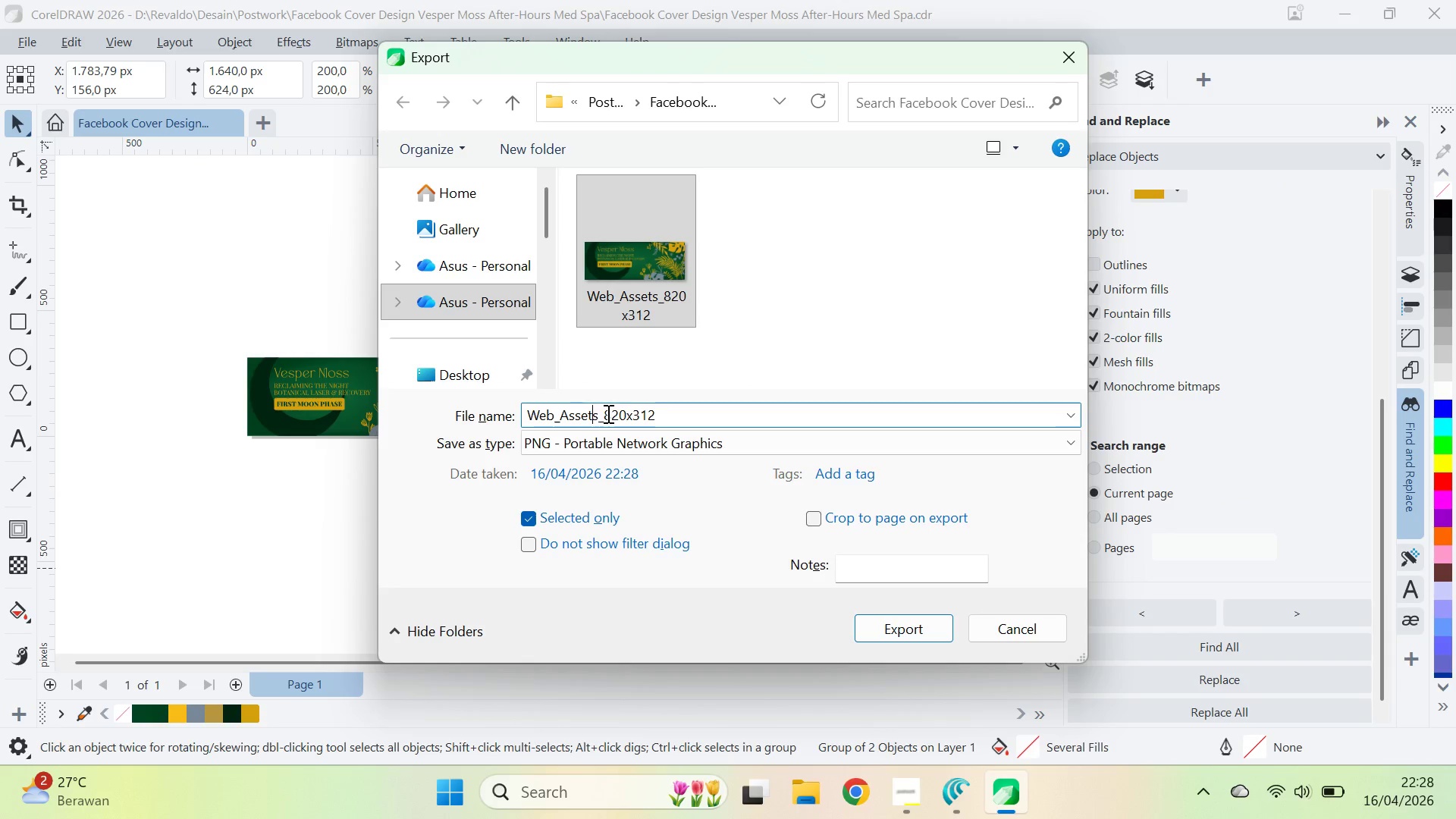 
left_click_drag(start_coordinate=[607, 413], to_coordinate=[675, 423])
 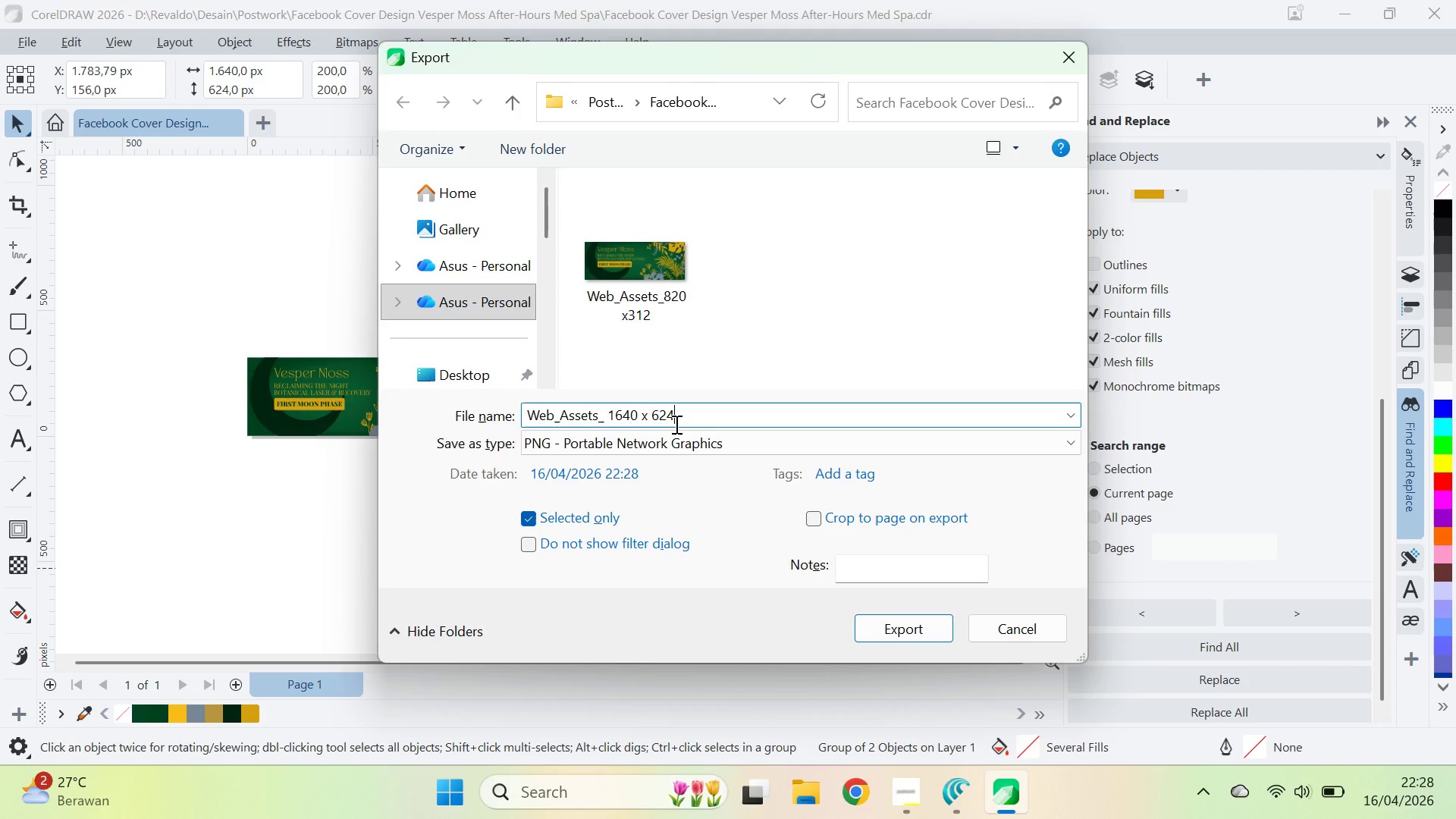 
key(Control+ControlLeft)
 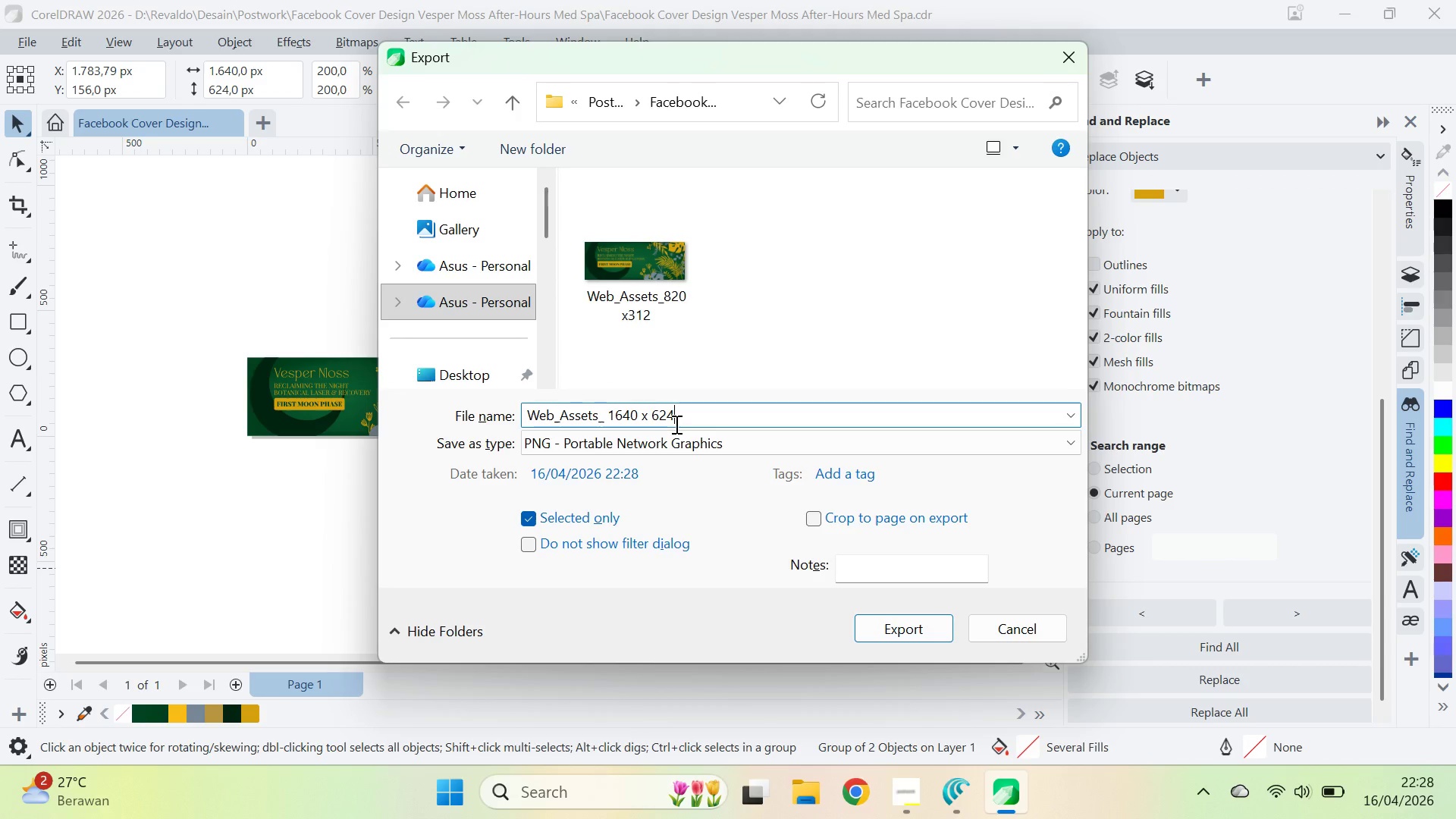 
key(Control+V)
 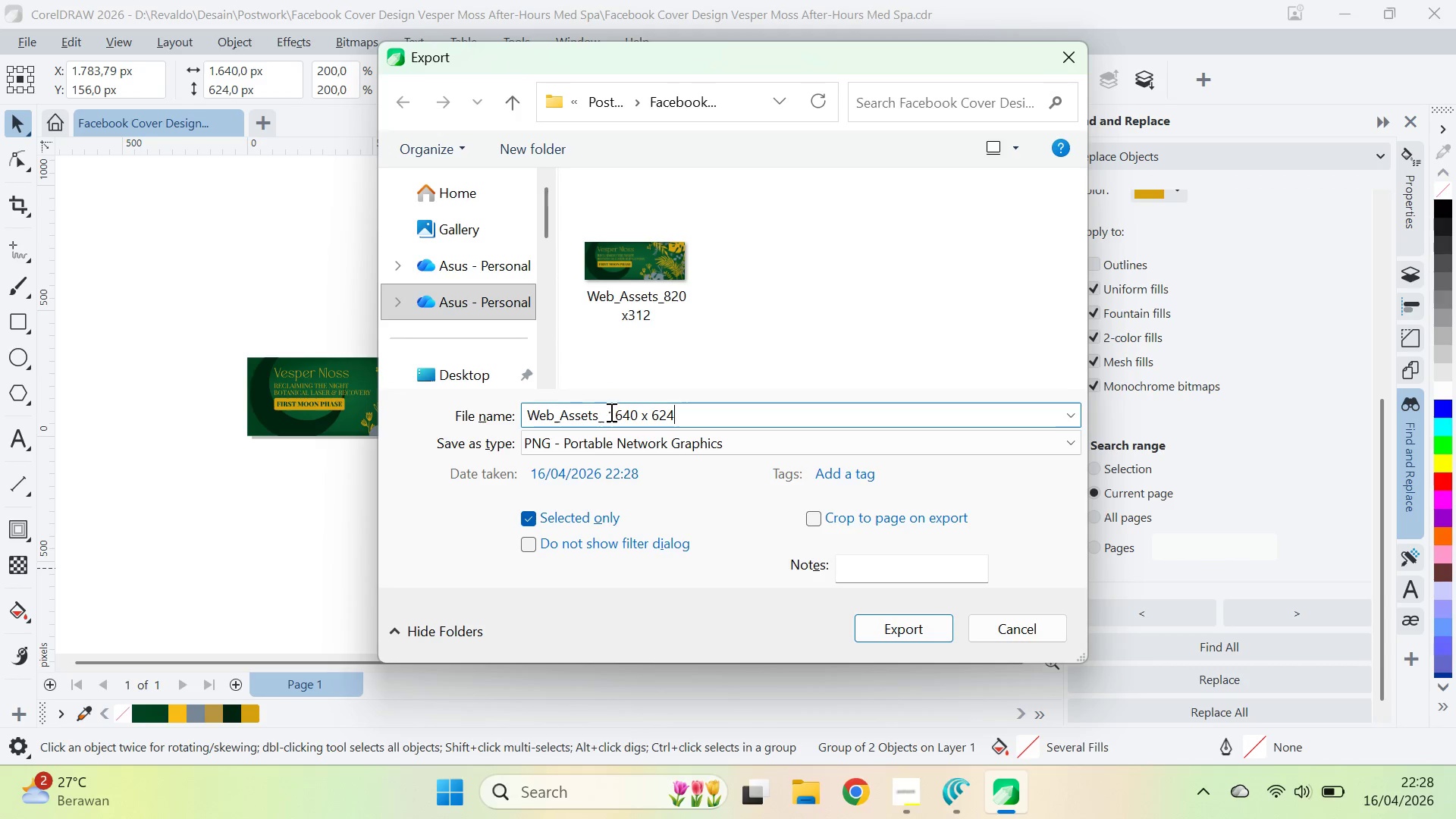 
left_click([610, 411])
 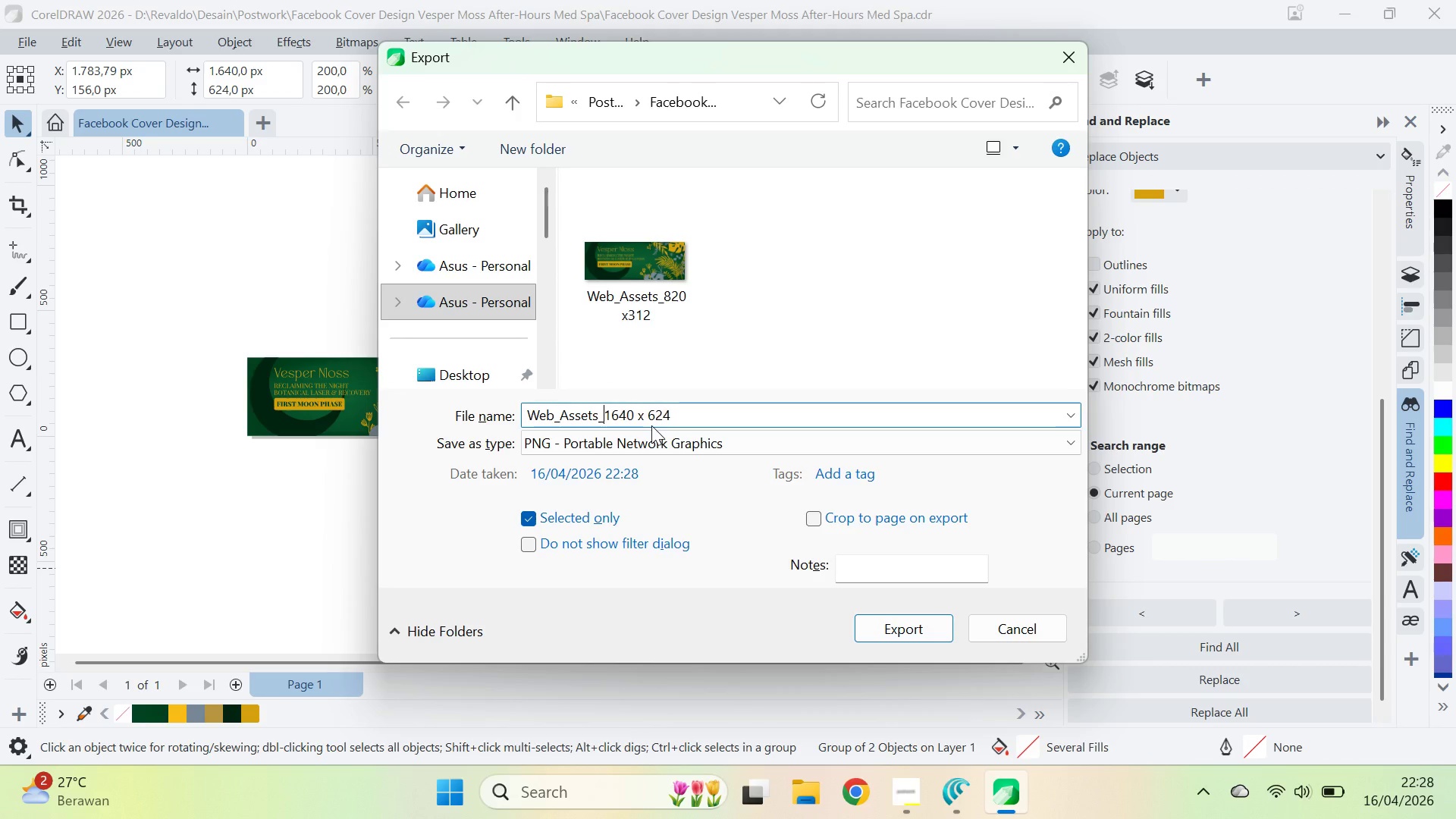 
key(Backspace)
 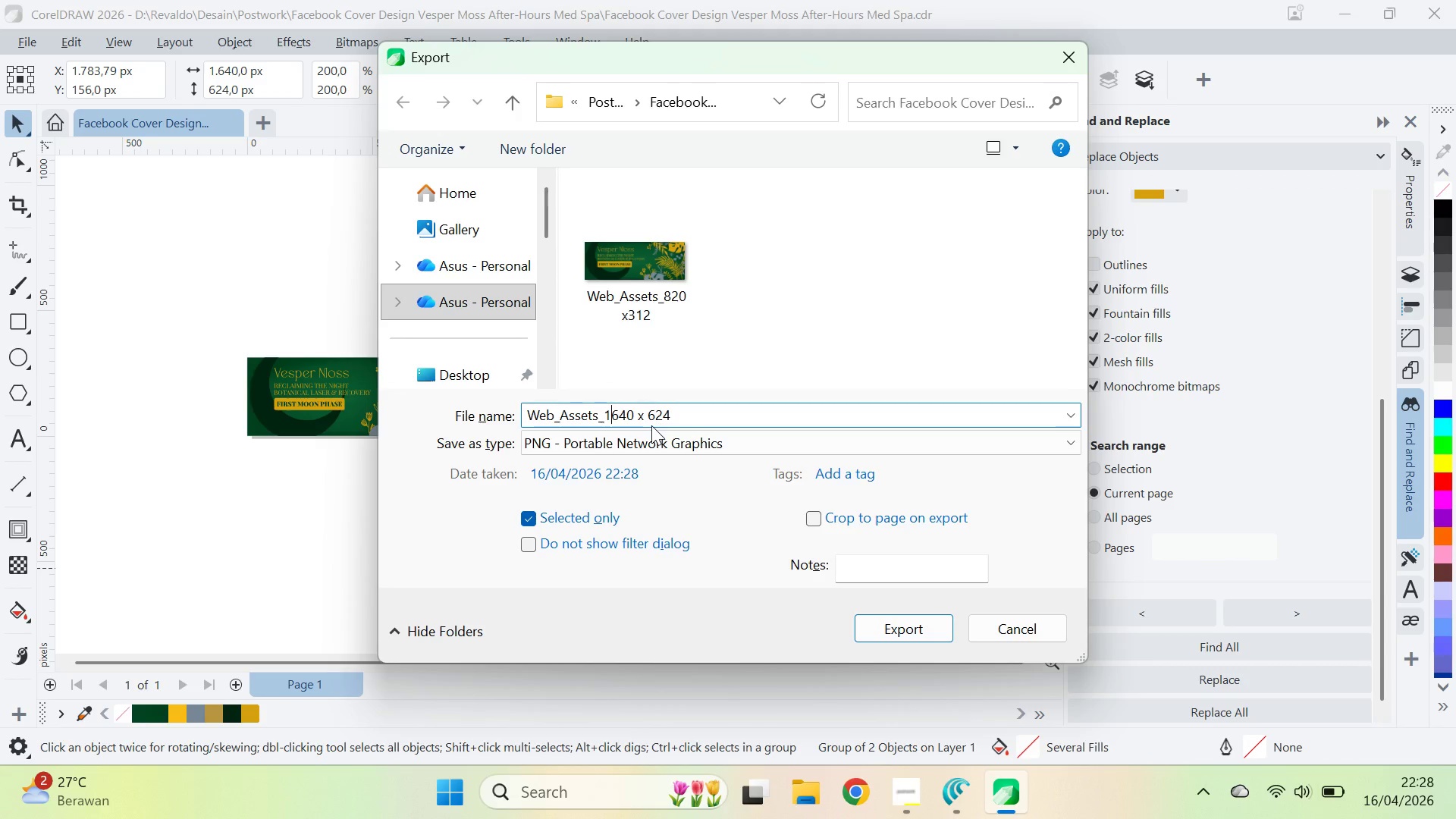 
key(ArrowRight)
 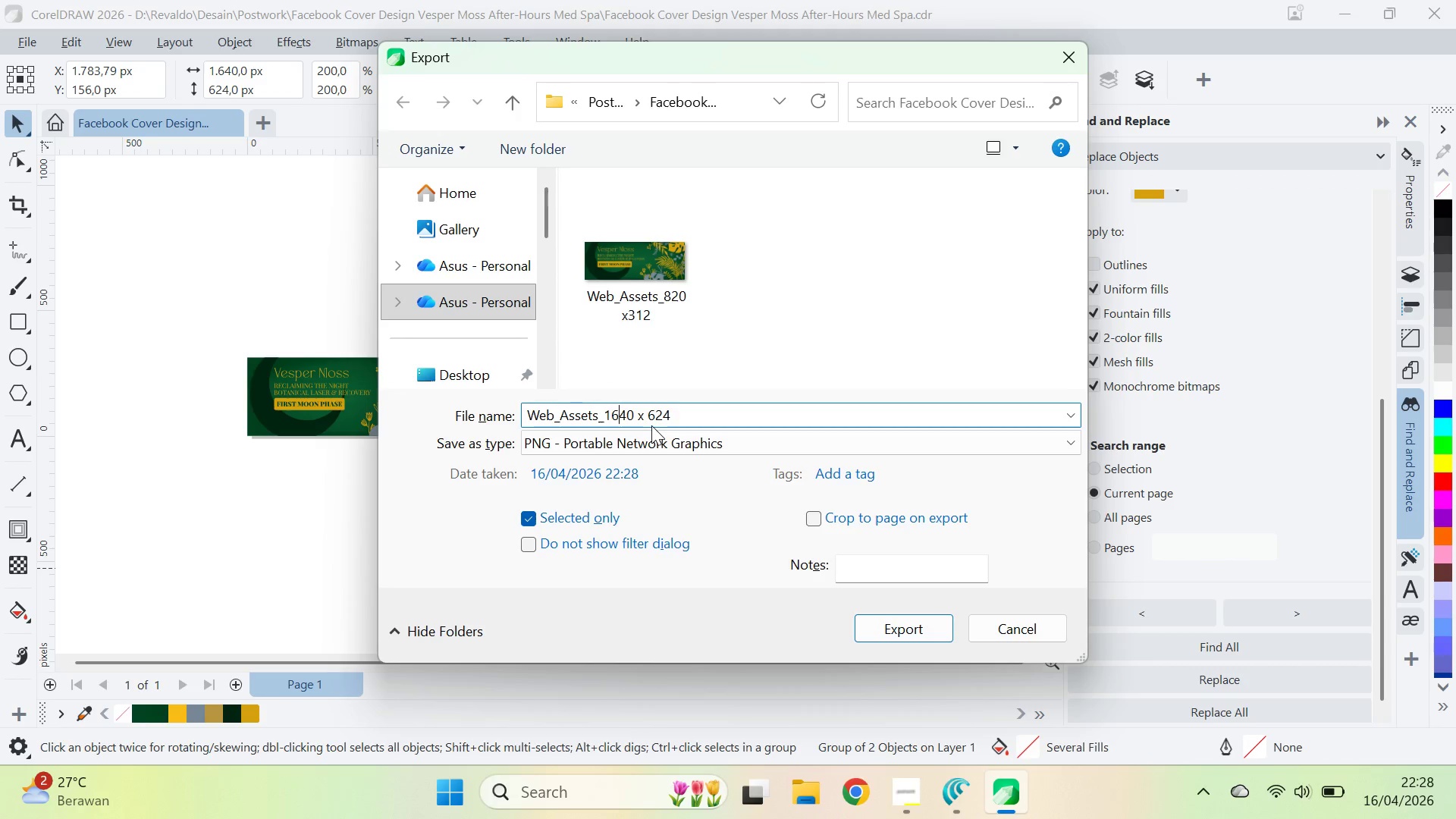 
key(ArrowRight)
 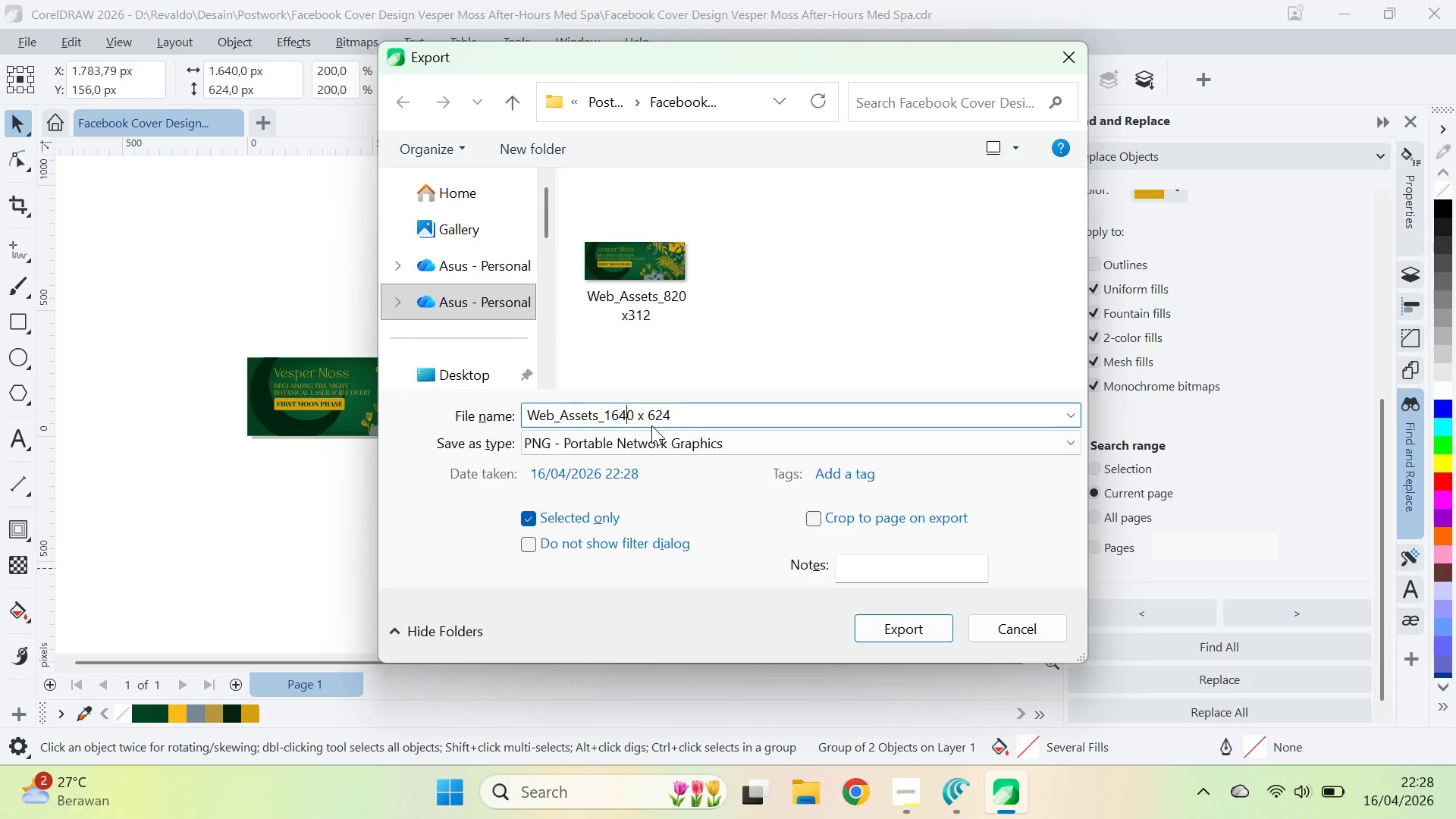 
key(ArrowRight)
 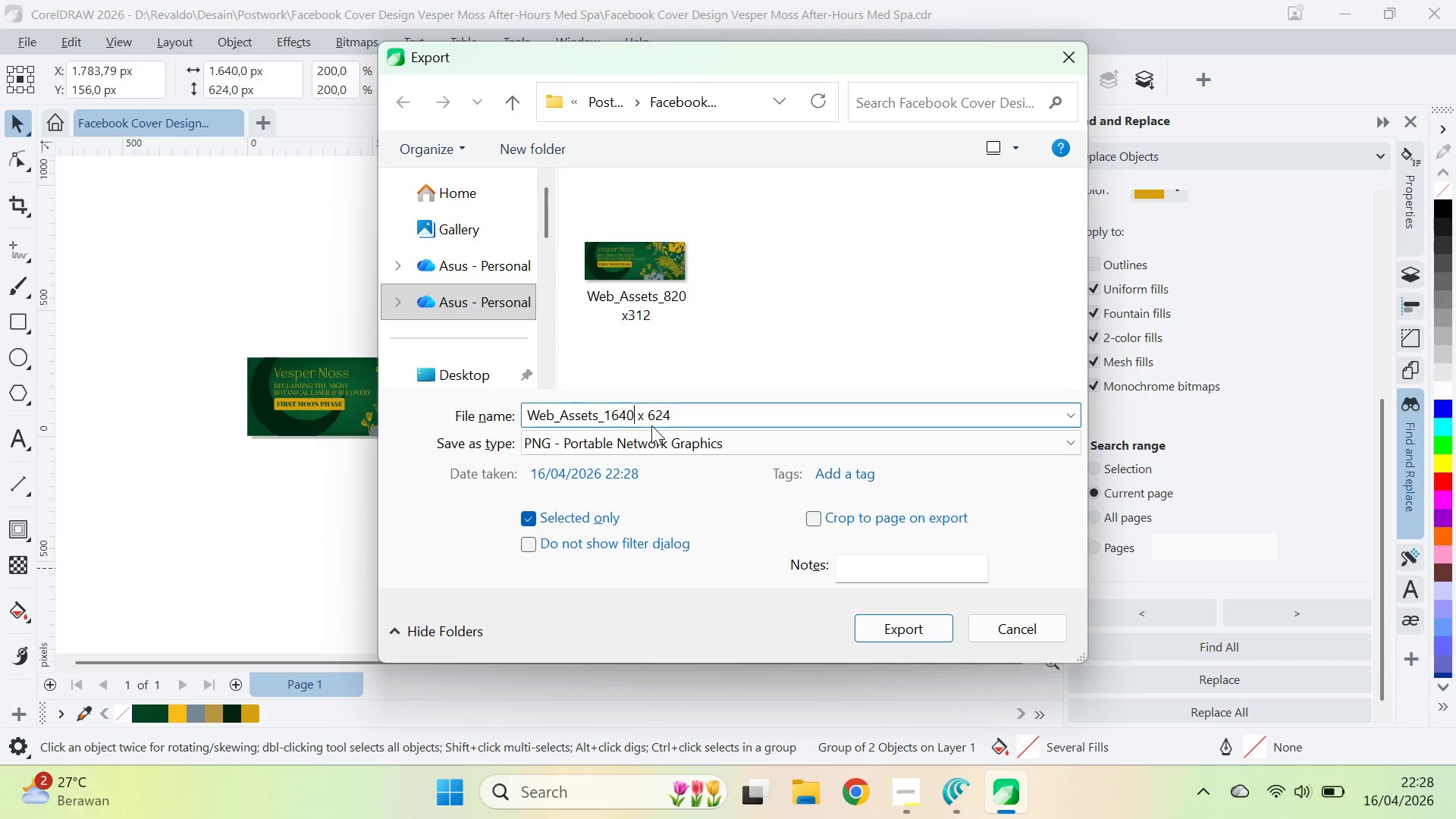 
key(ArrowRight)
 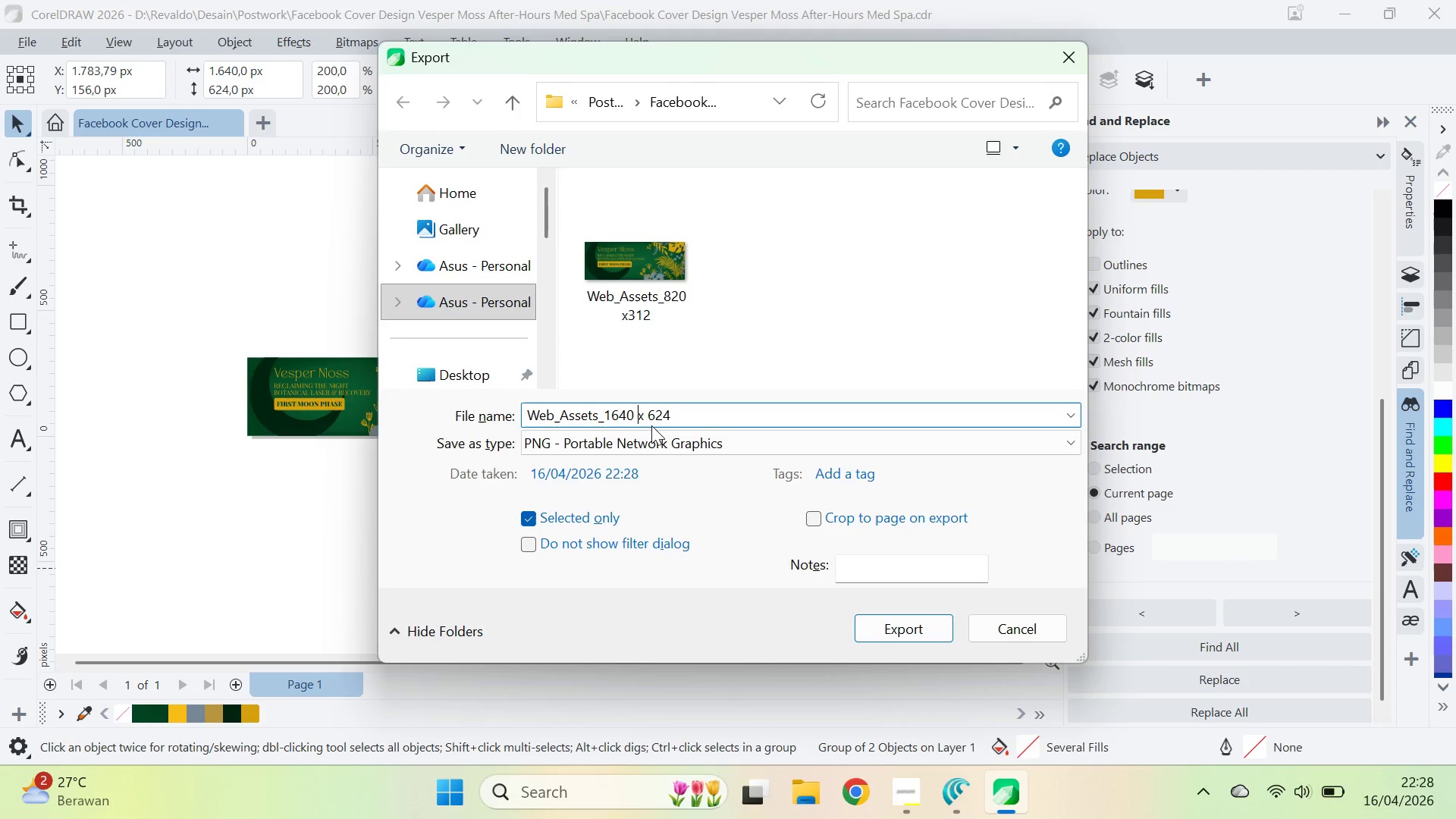 
key(ArrowRight)
 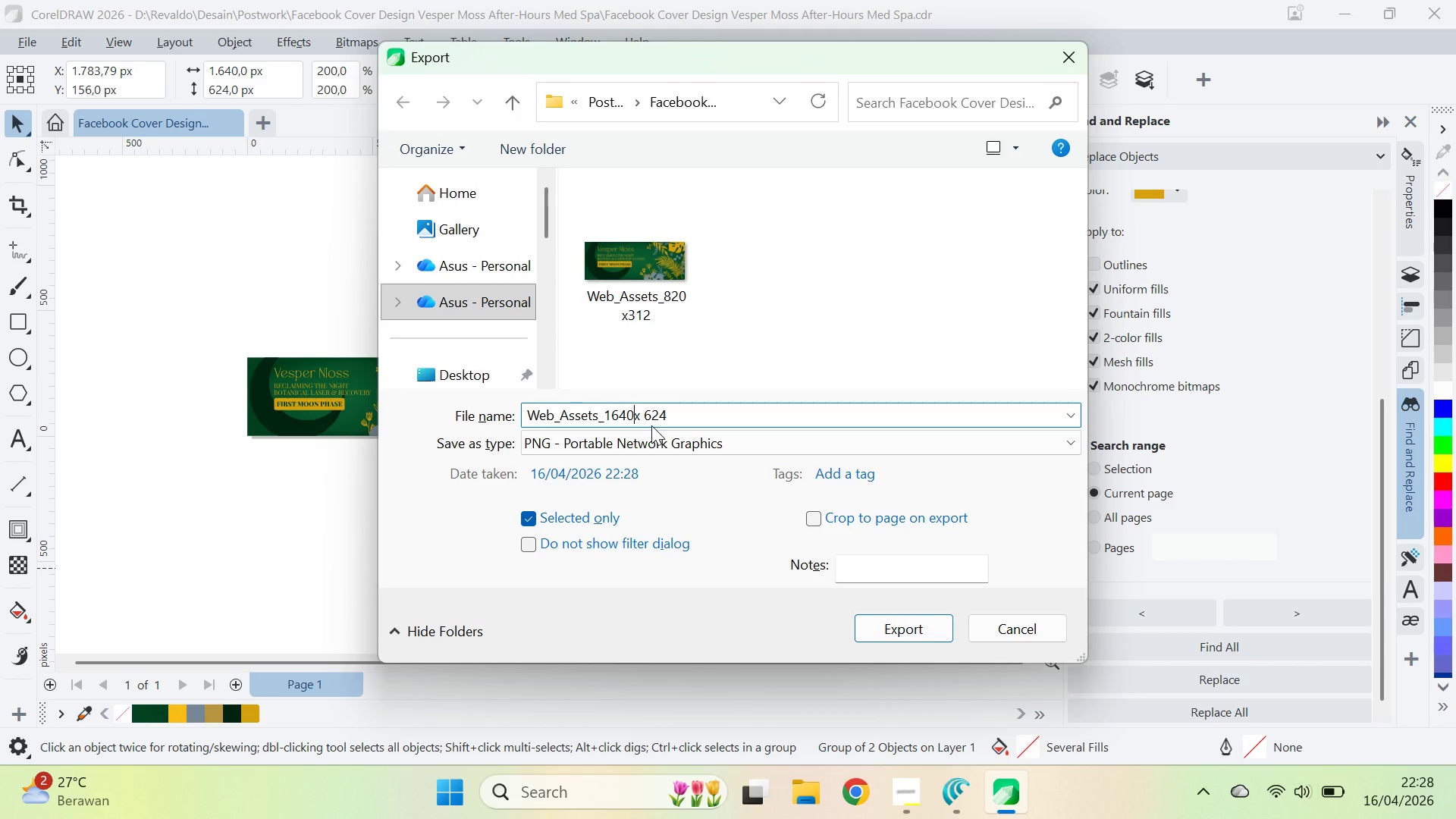 
key(Backspace)
 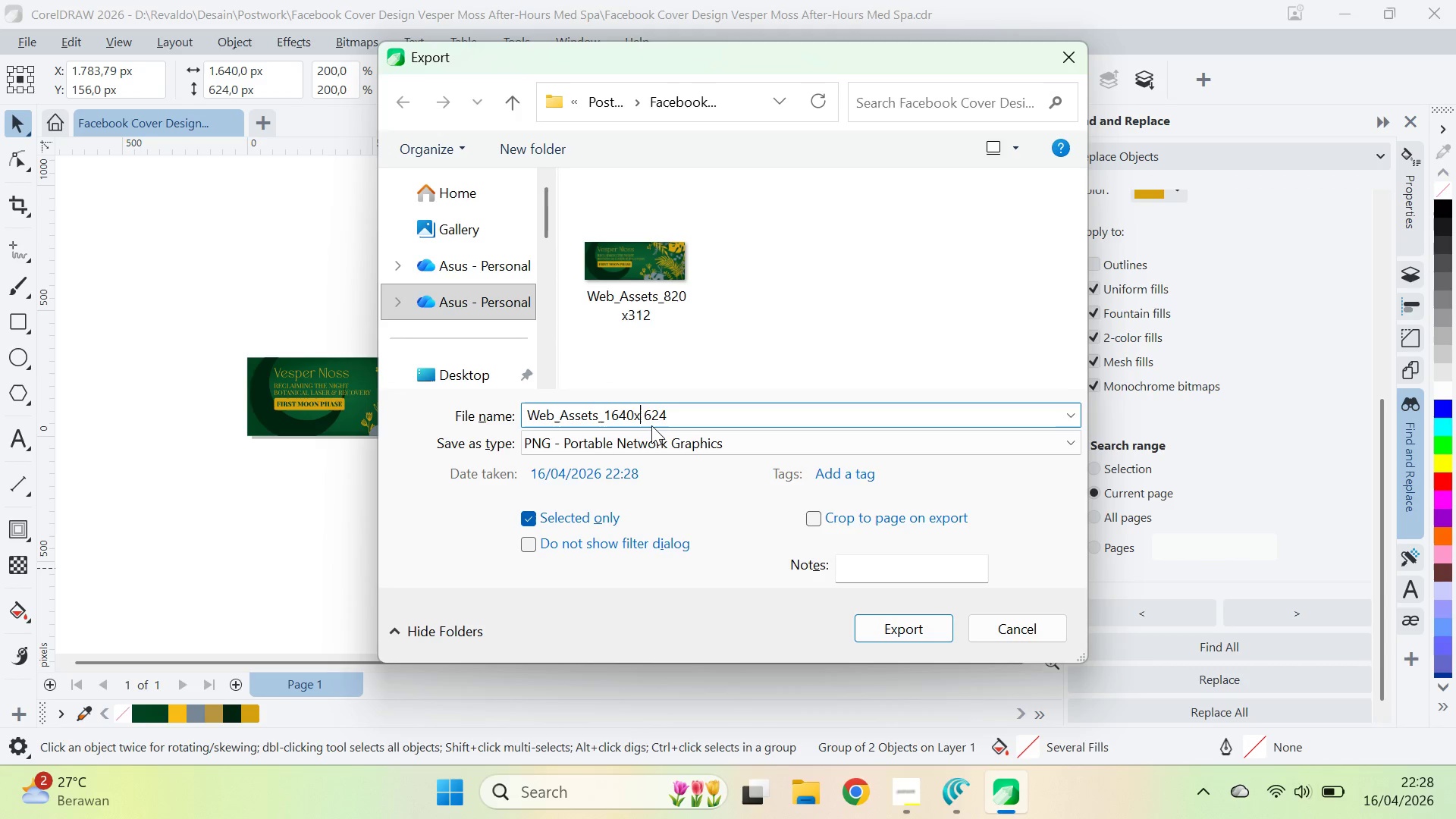 
key(ArrowRight)
 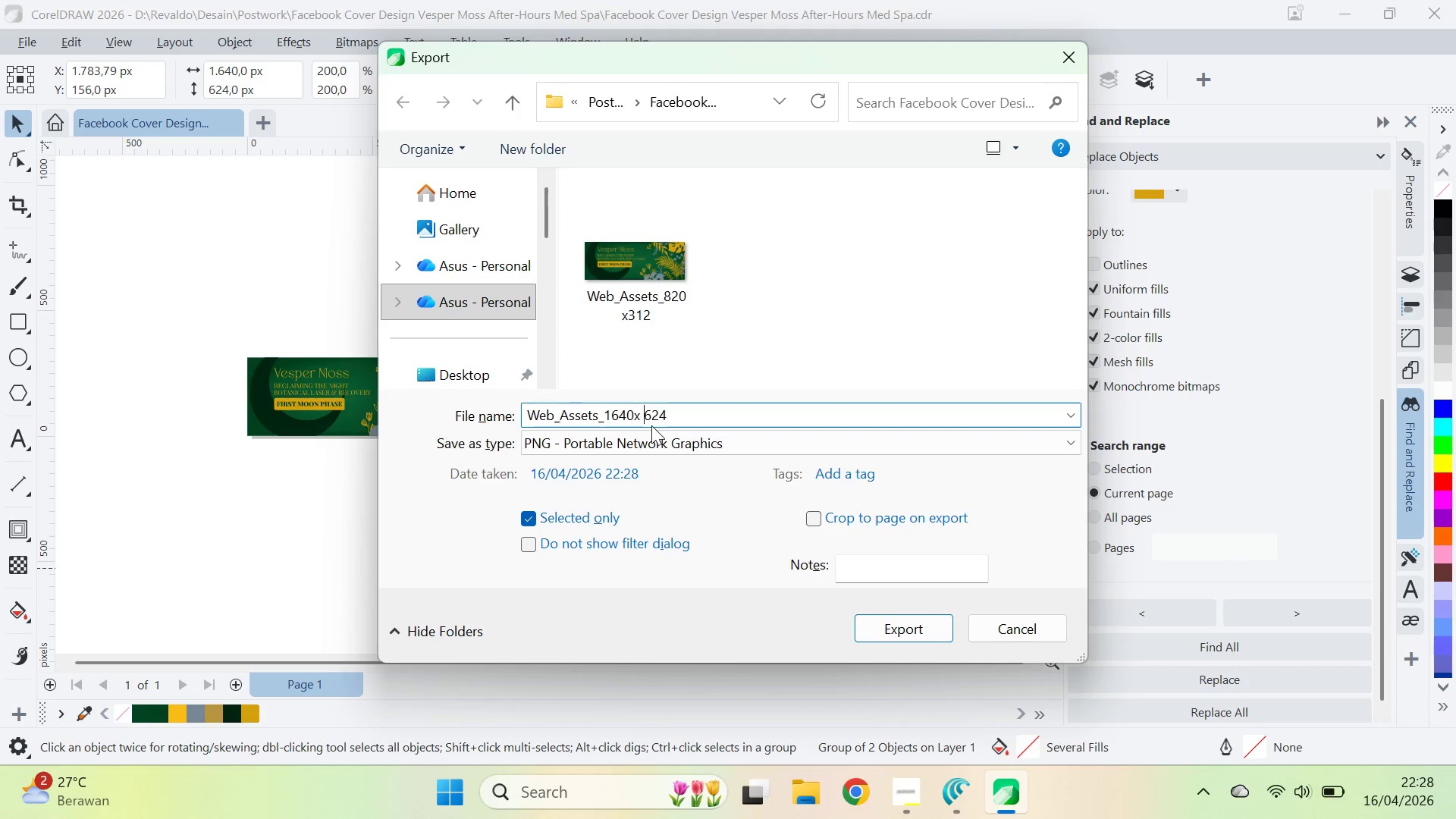 
key(ArrowRight)
 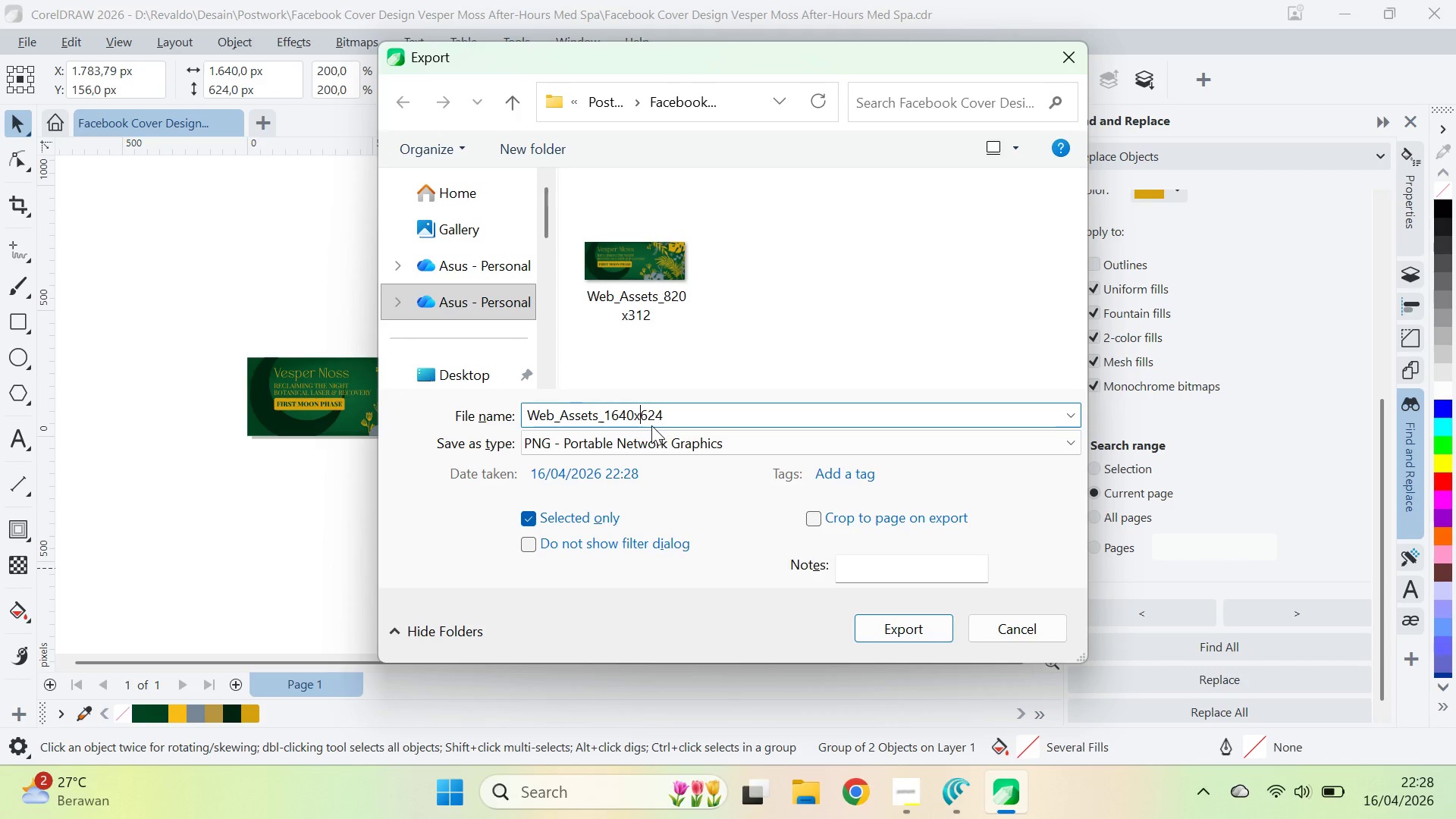 
key(Backspace)
 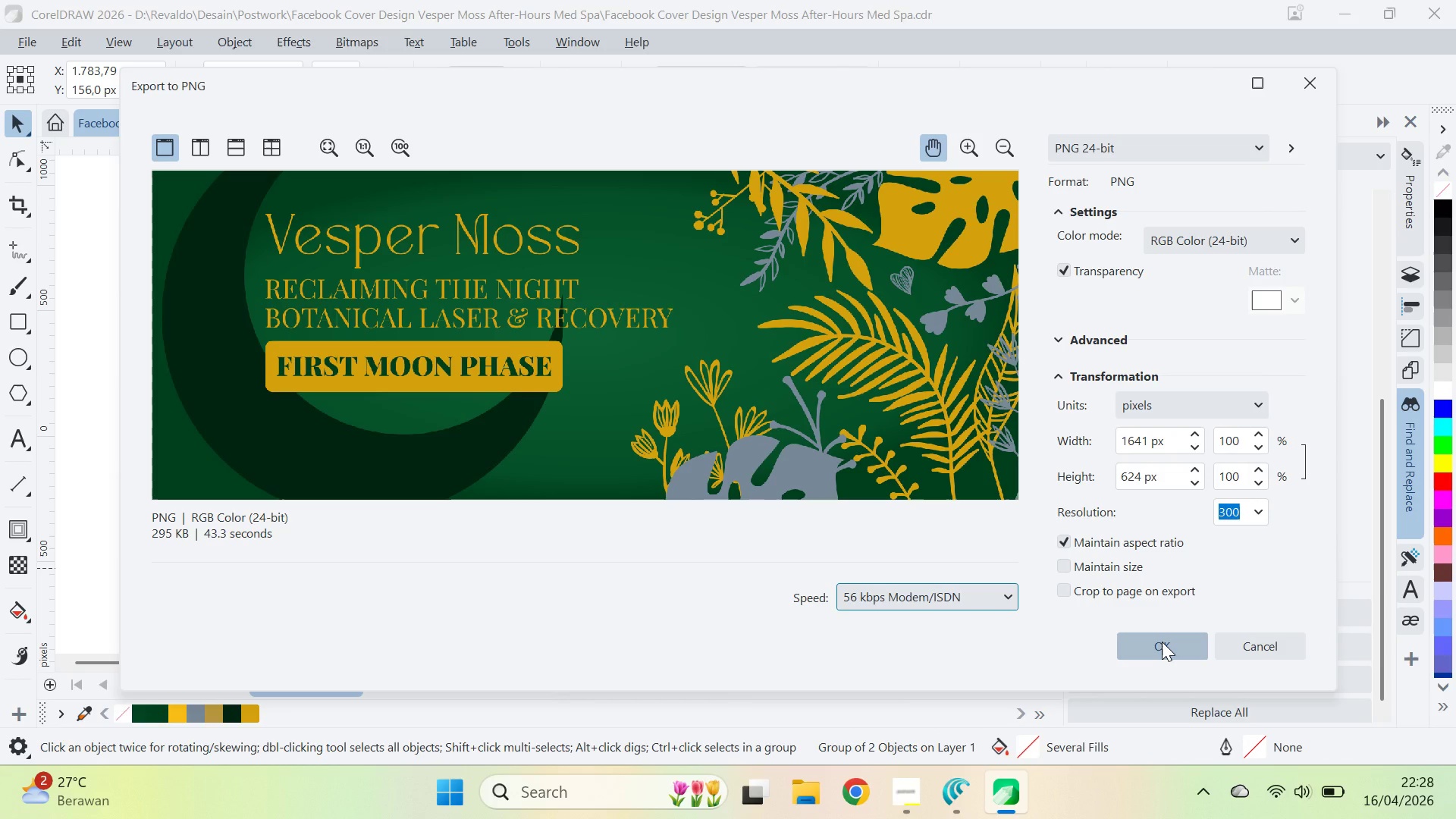 
wait(5.09)
 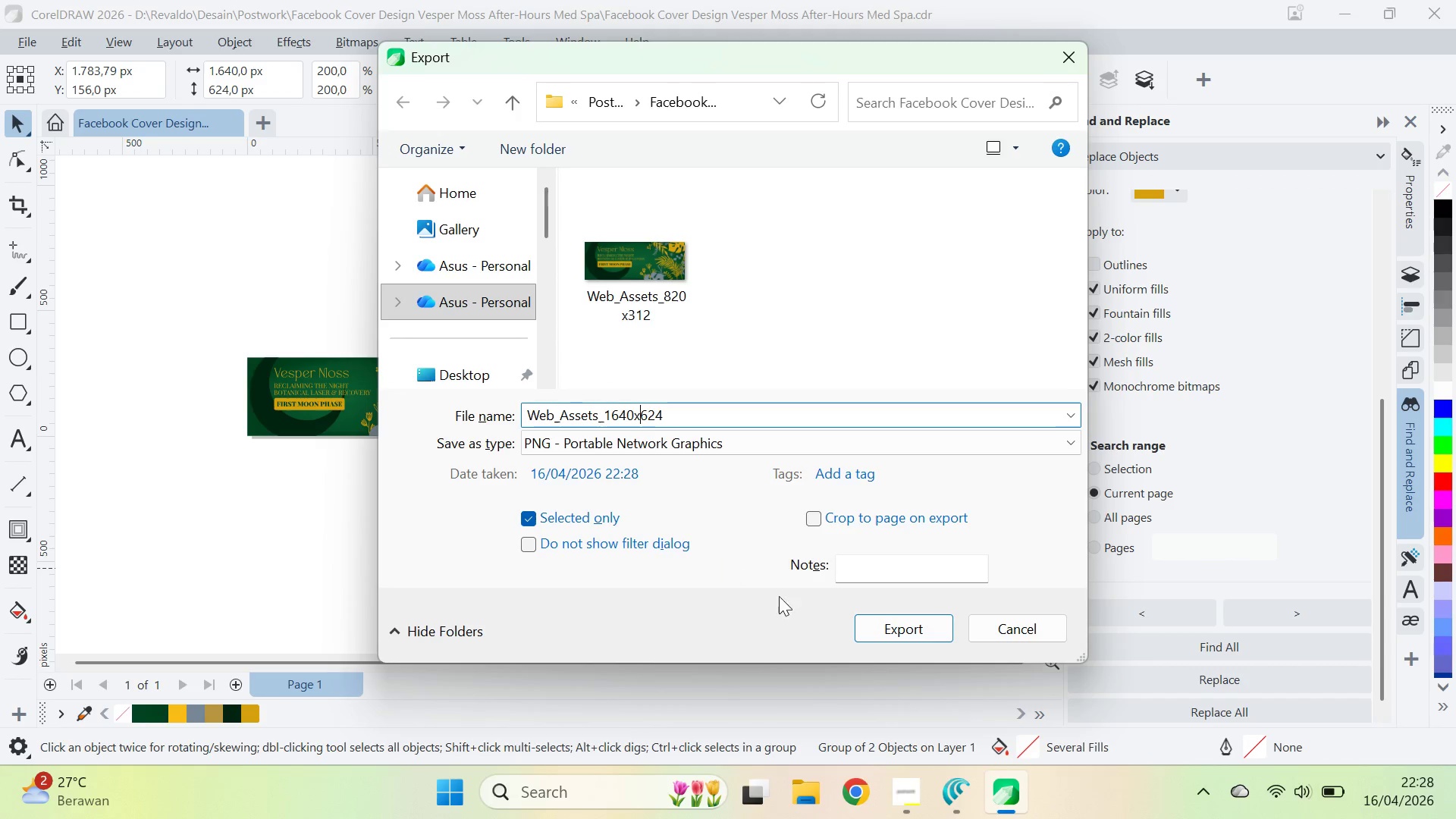 
key(Alt+AltLeft)
 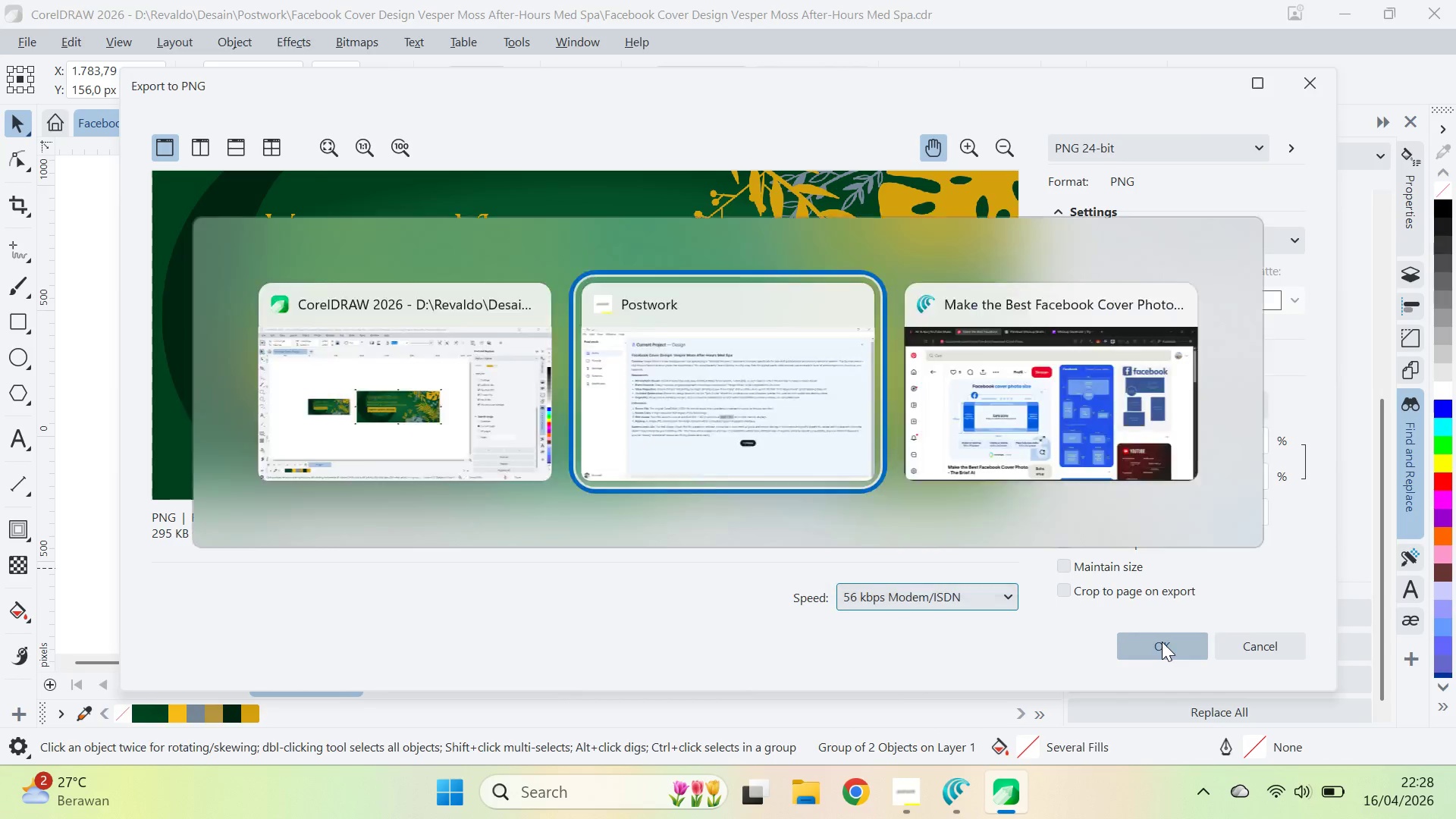 
key(Alt+Tab)